 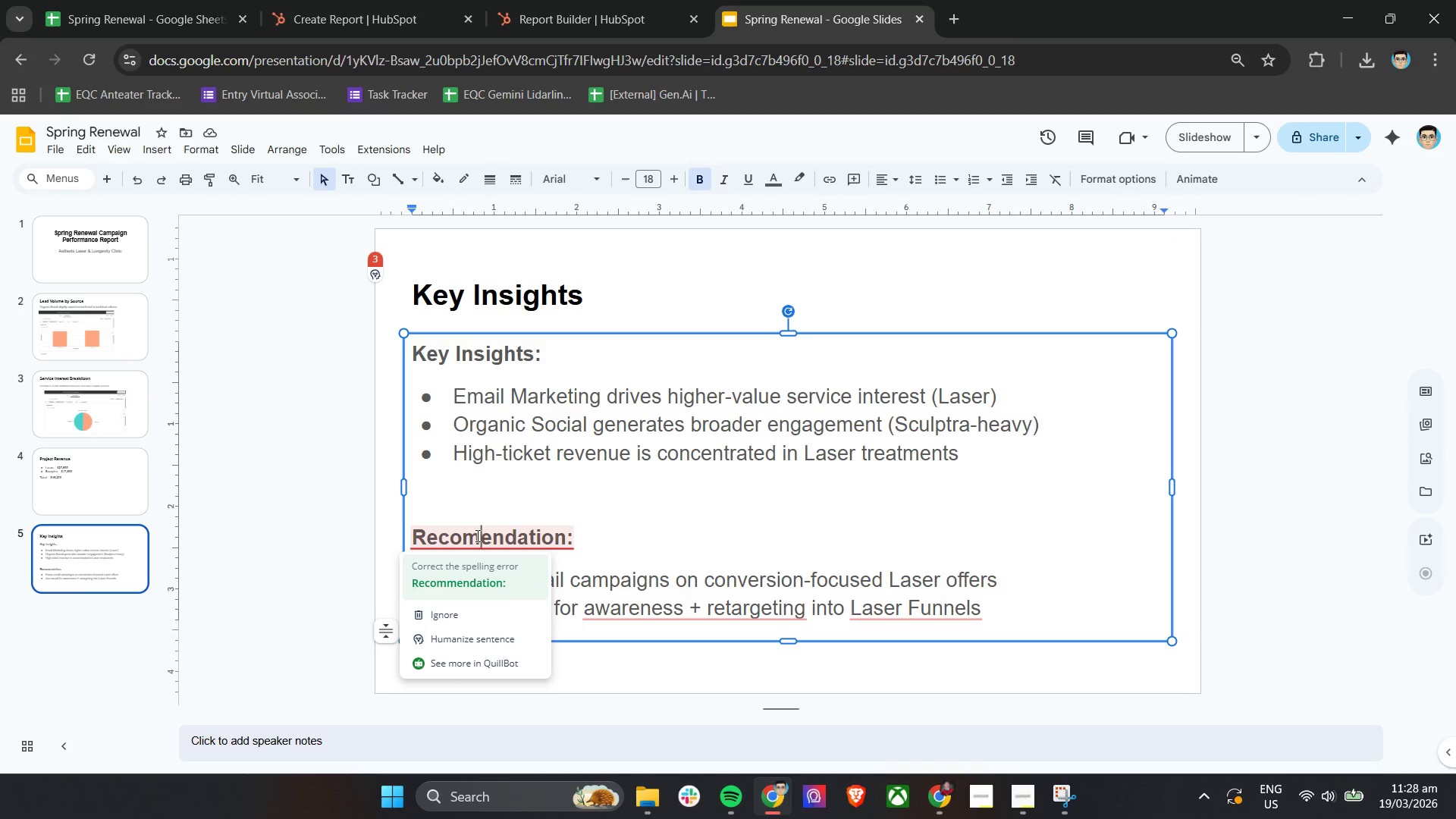 
left_click([469, 585])
 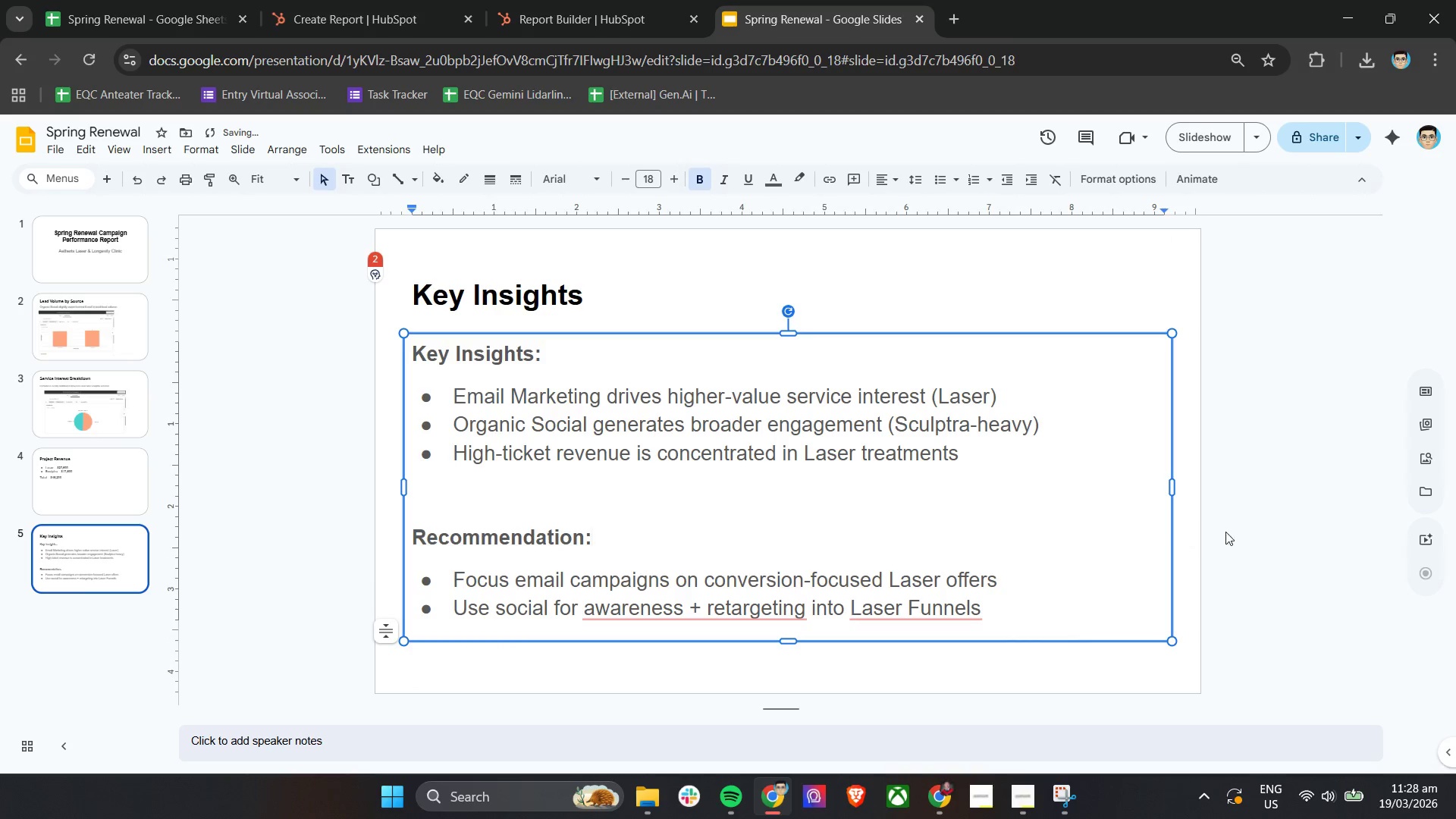 
left_click([1243, 522])
 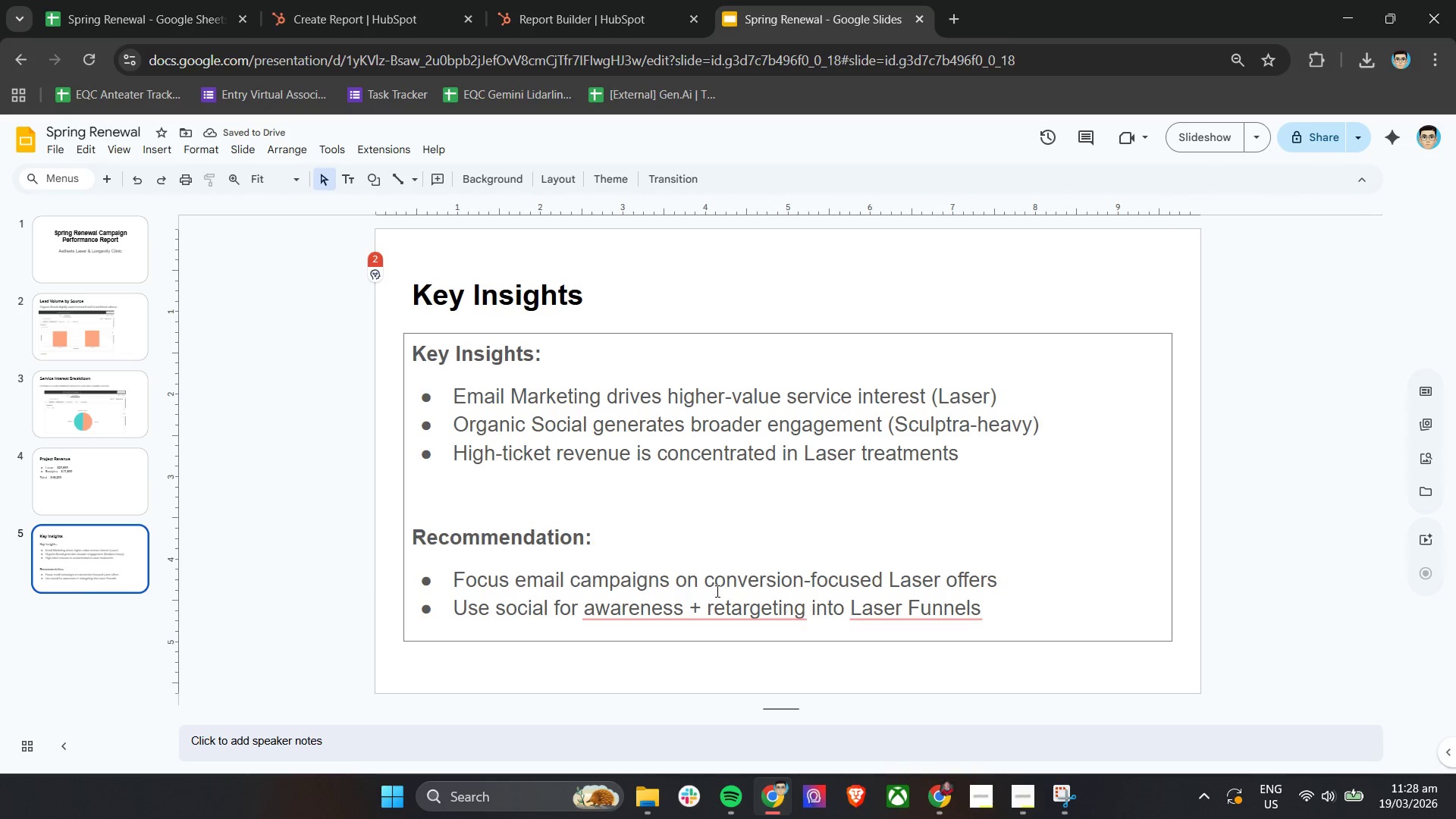 
mouse_move([645, 610])
 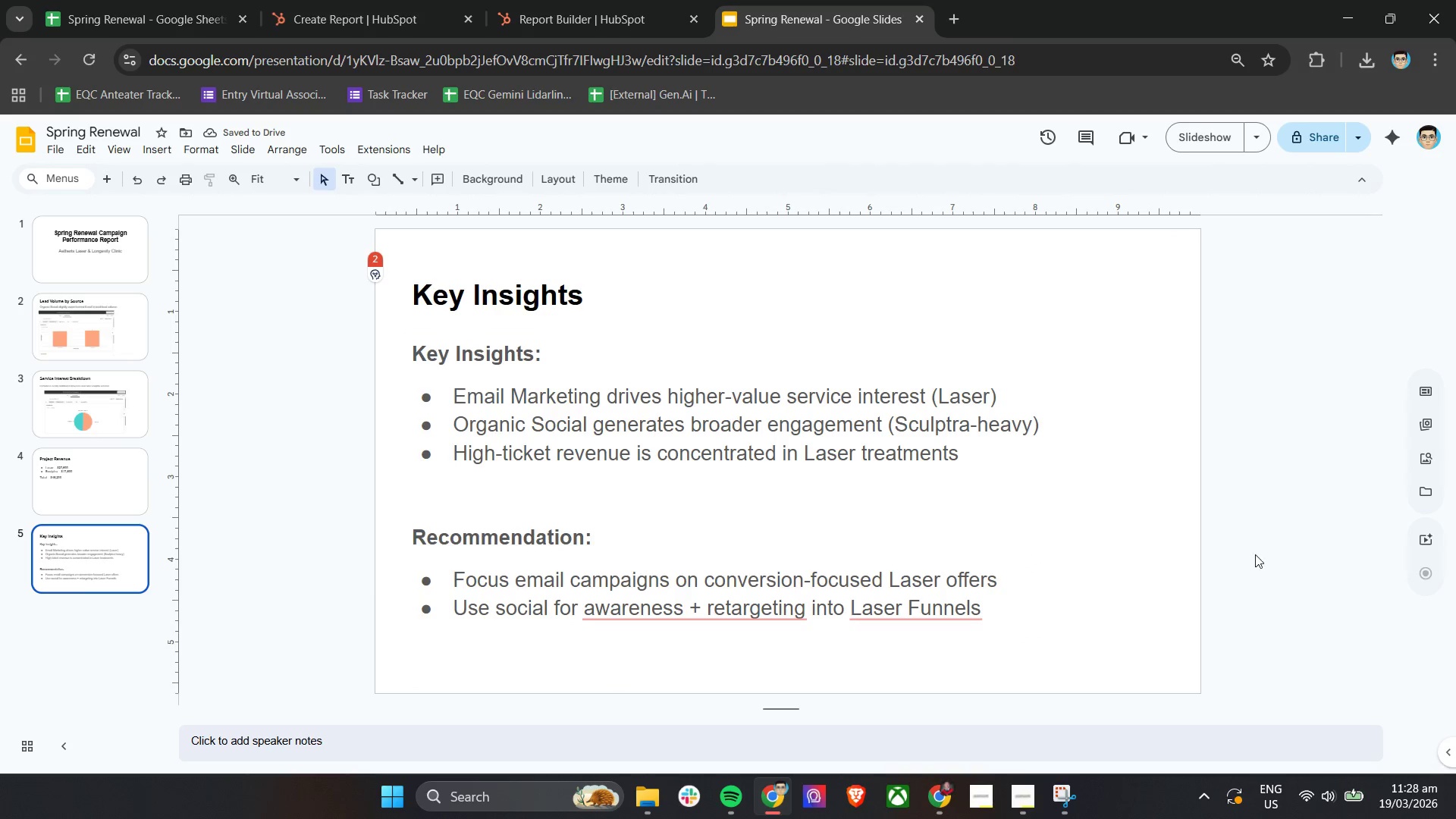 
left_click([1260, 552])
 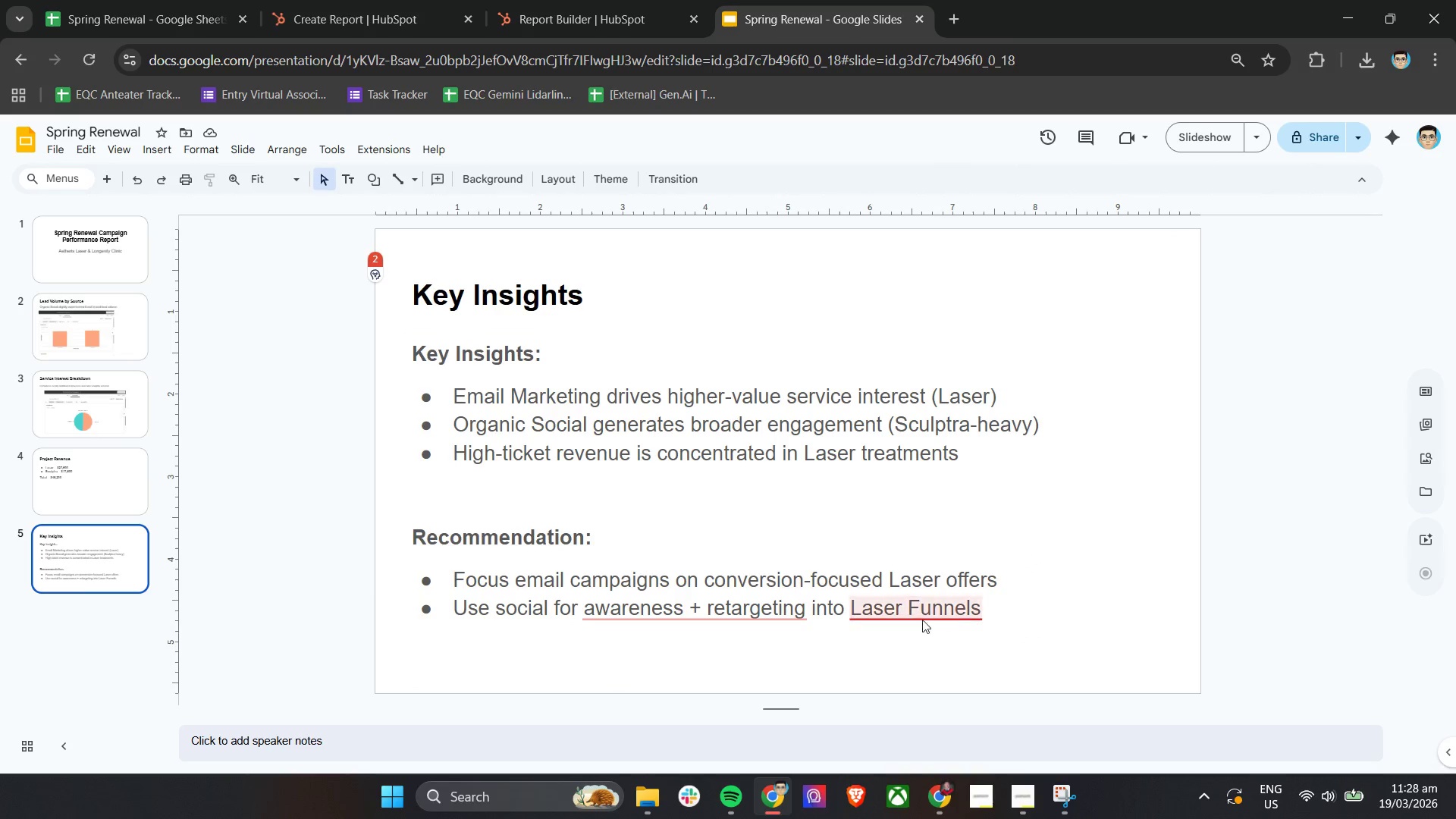 
mouse_move([936, 610])
 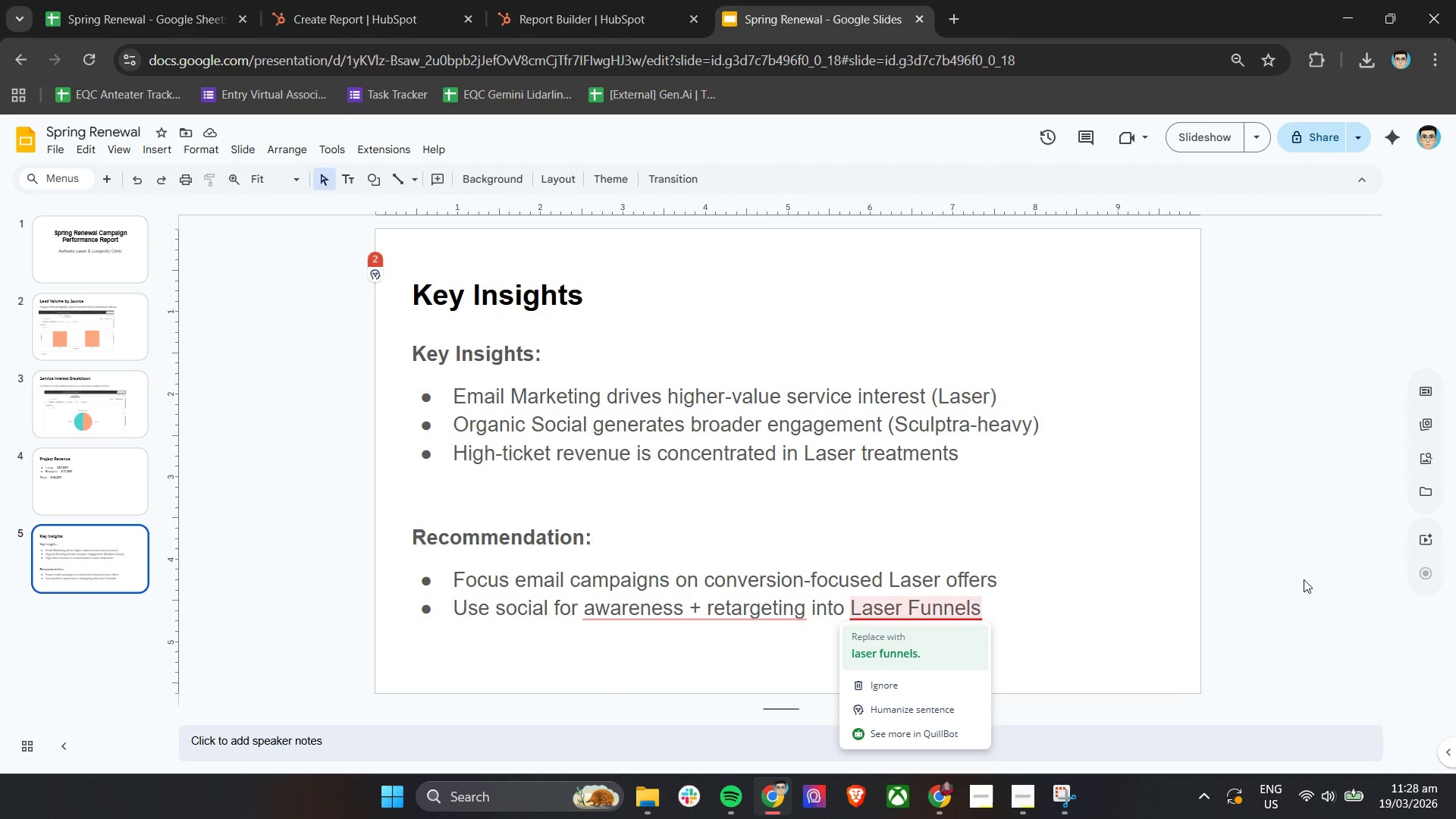 
left_click([1306, 579])
 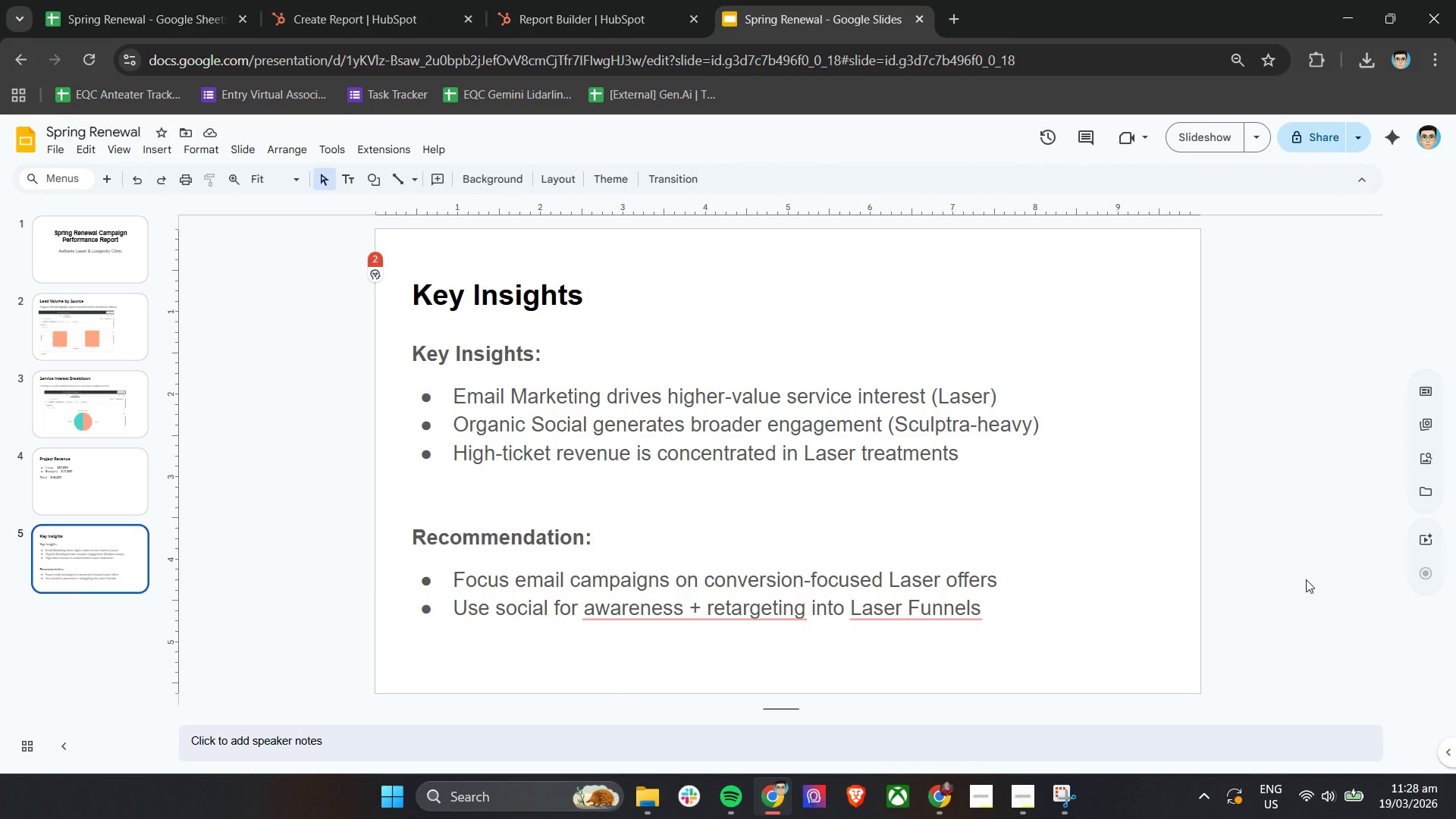 
wait(5.06)
 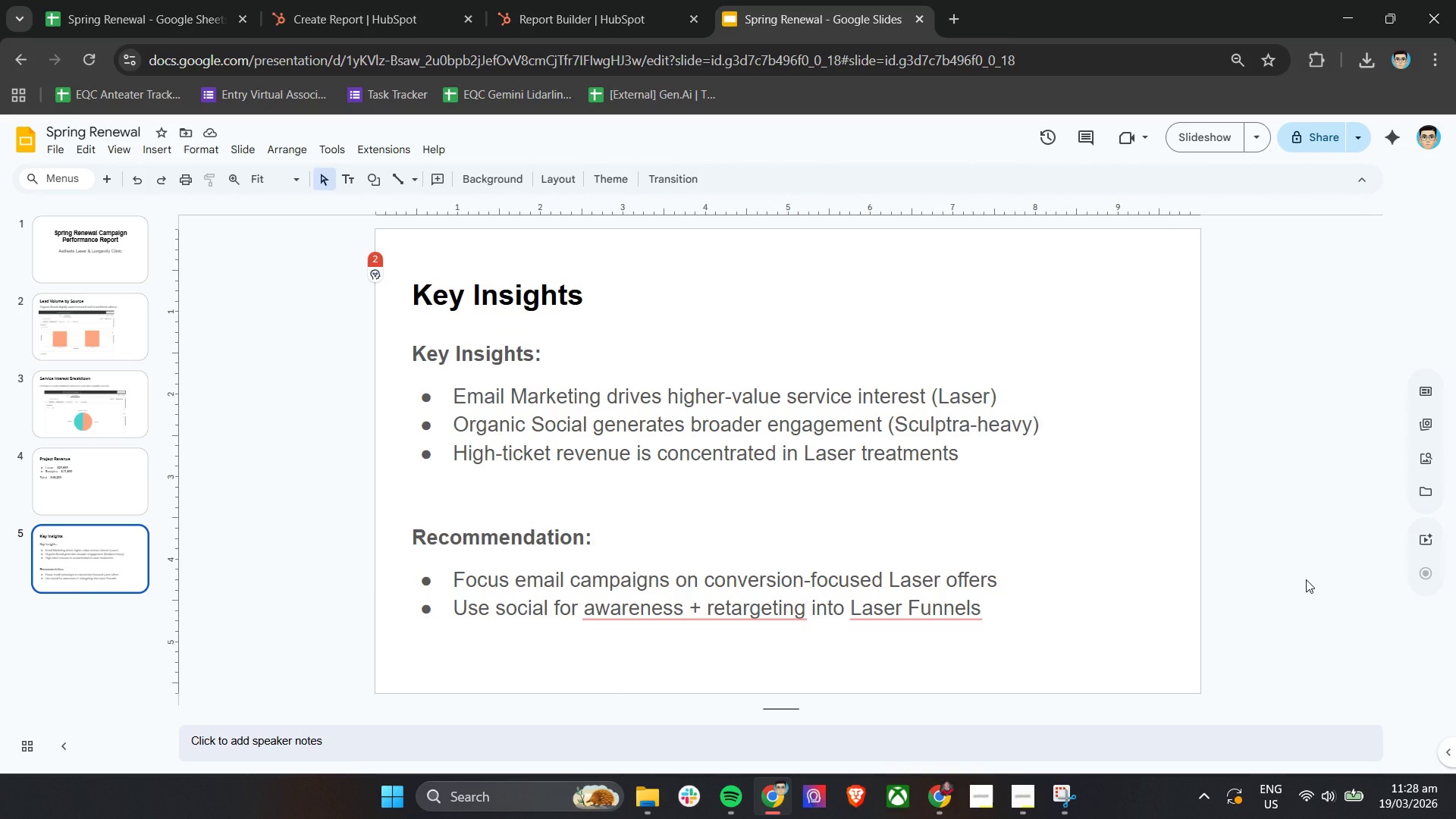 
scroll: coordinate [724, 467], scroll_direction: up, amount: 2.0
 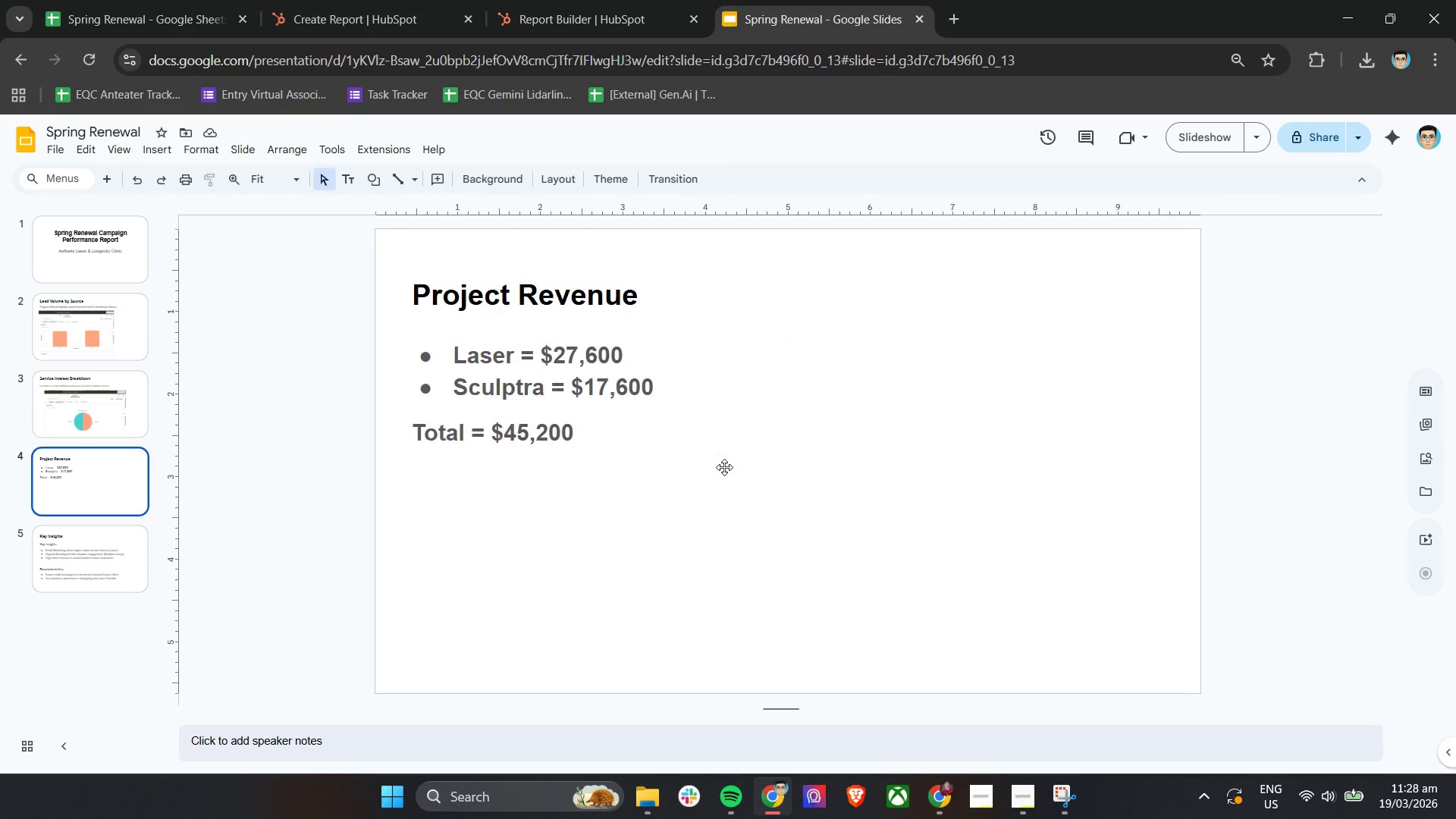 
scroll: coordinate [724, 467], scroll_direction: down, amount: 2.0
 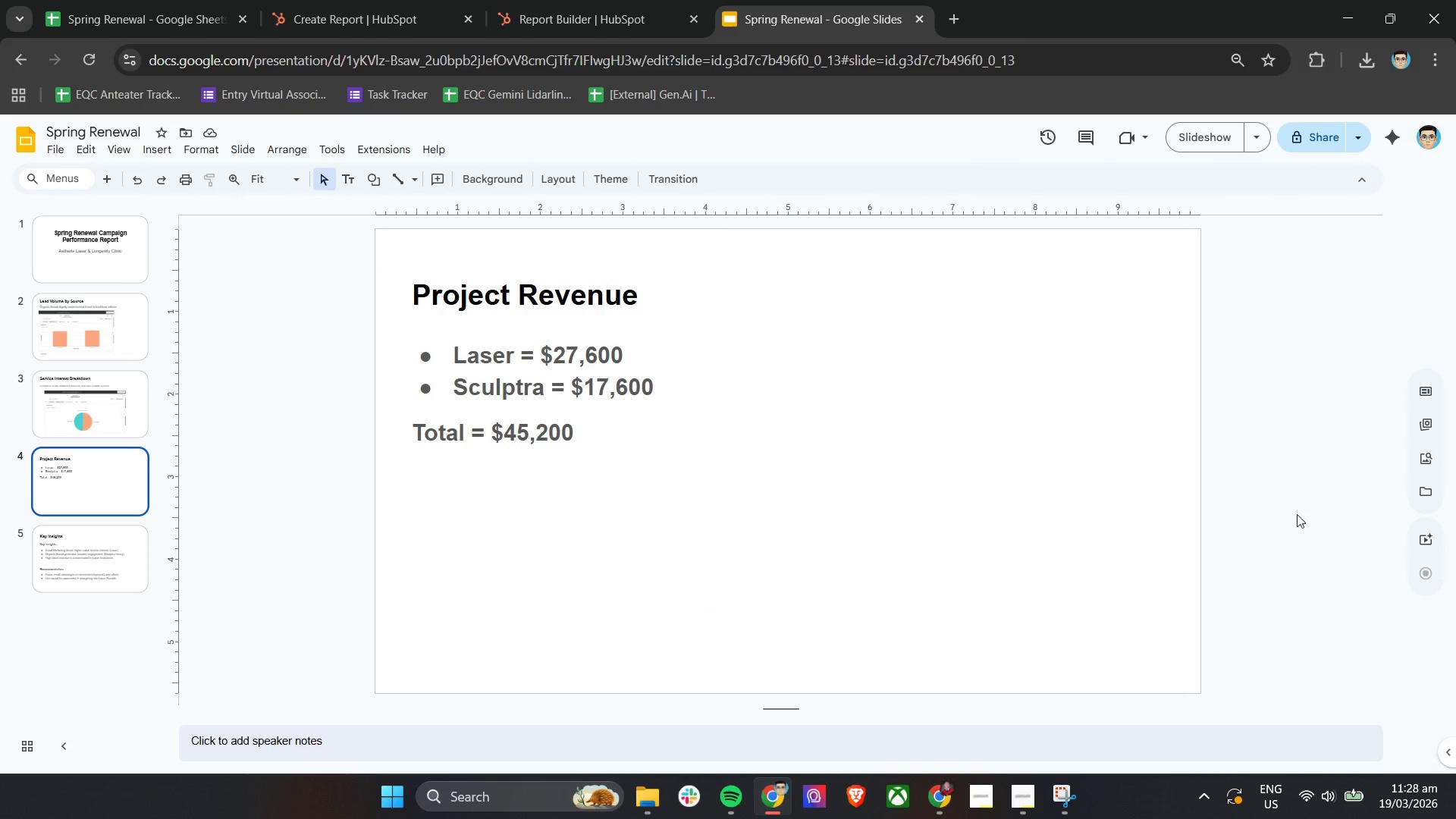 
left_click([1256, 498])
 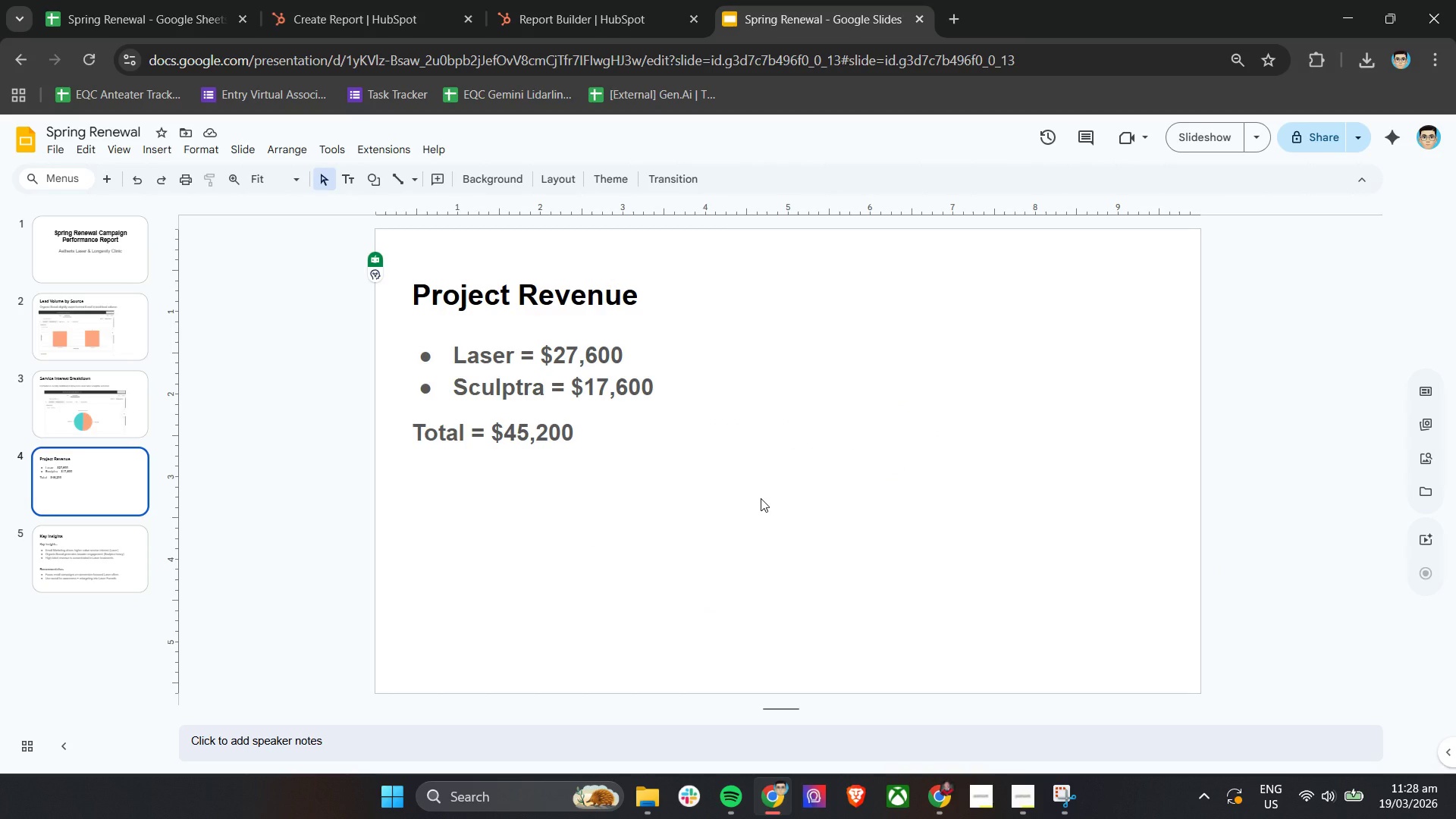 
left_click([761, 498])
 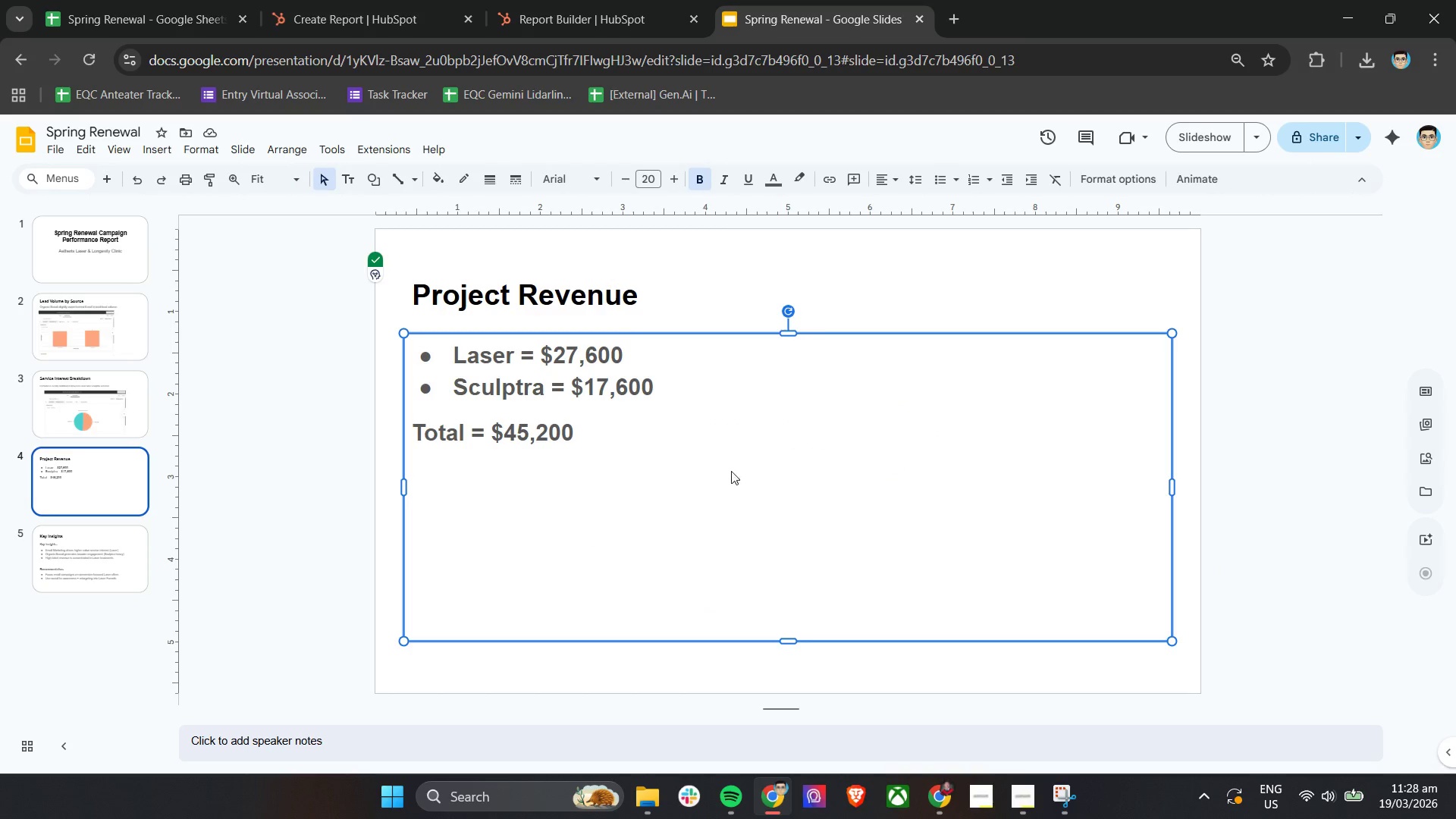 
left_click([573, 422])
 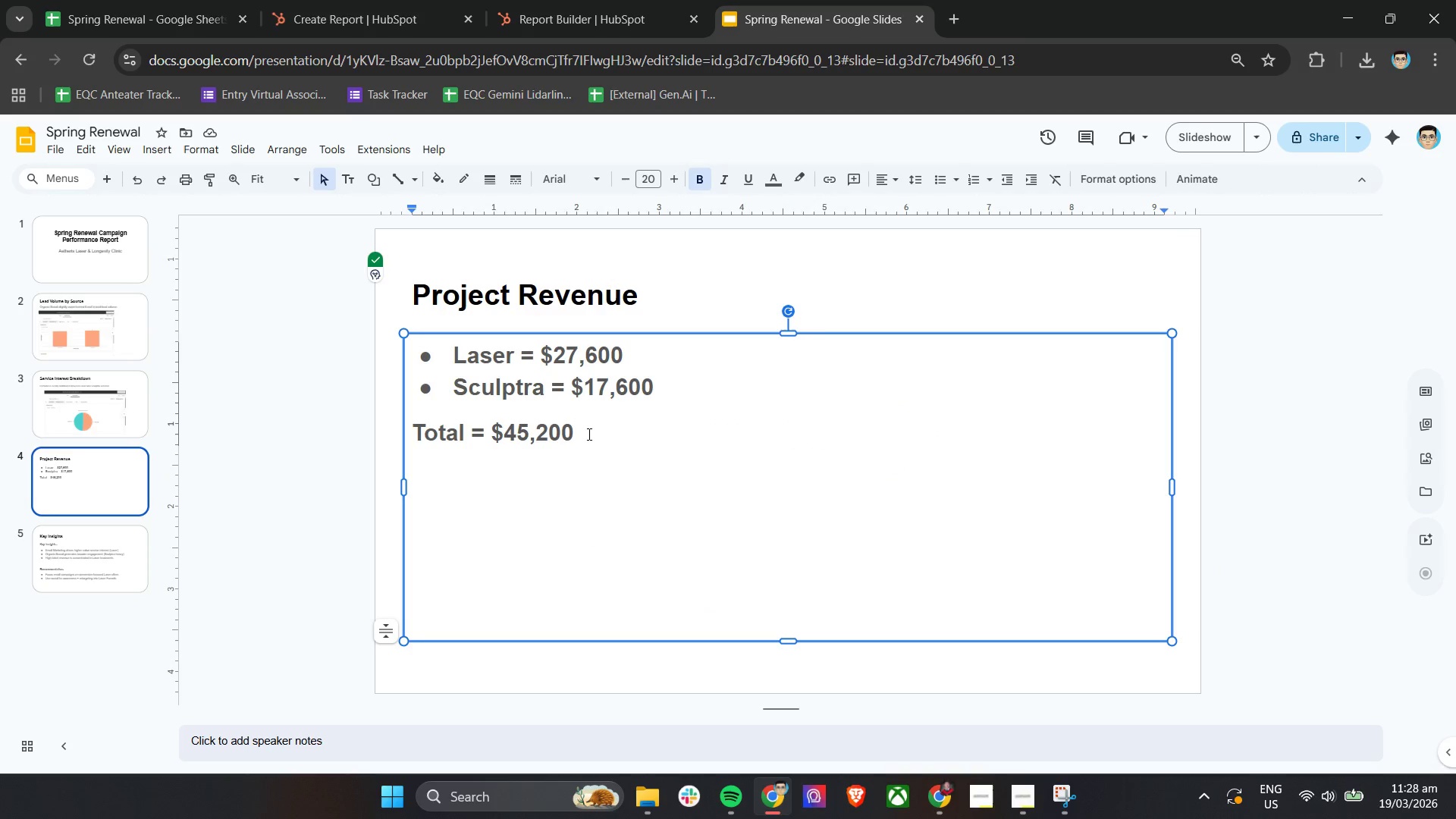 
key(Enter)
 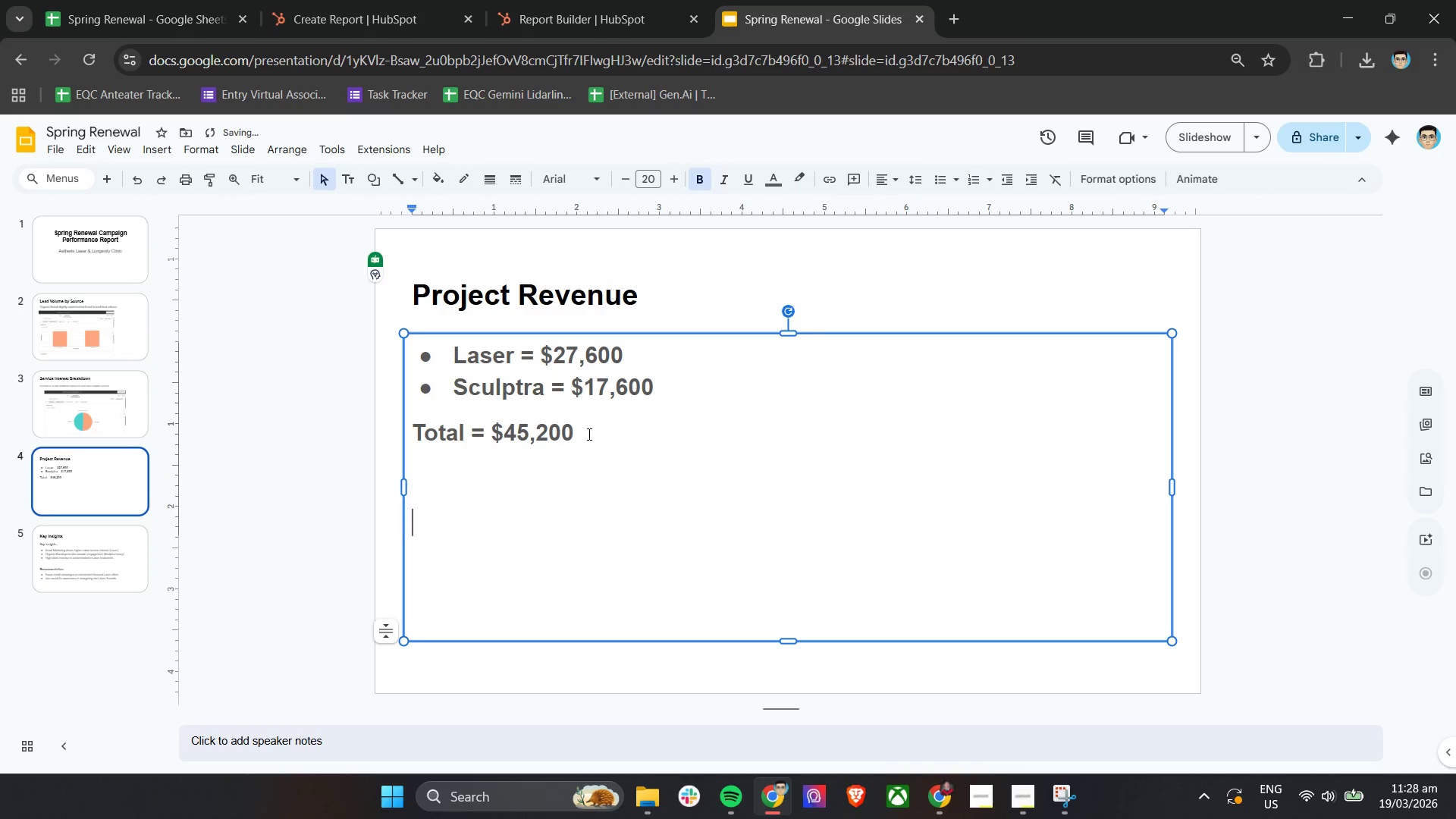 
key(Enter)
 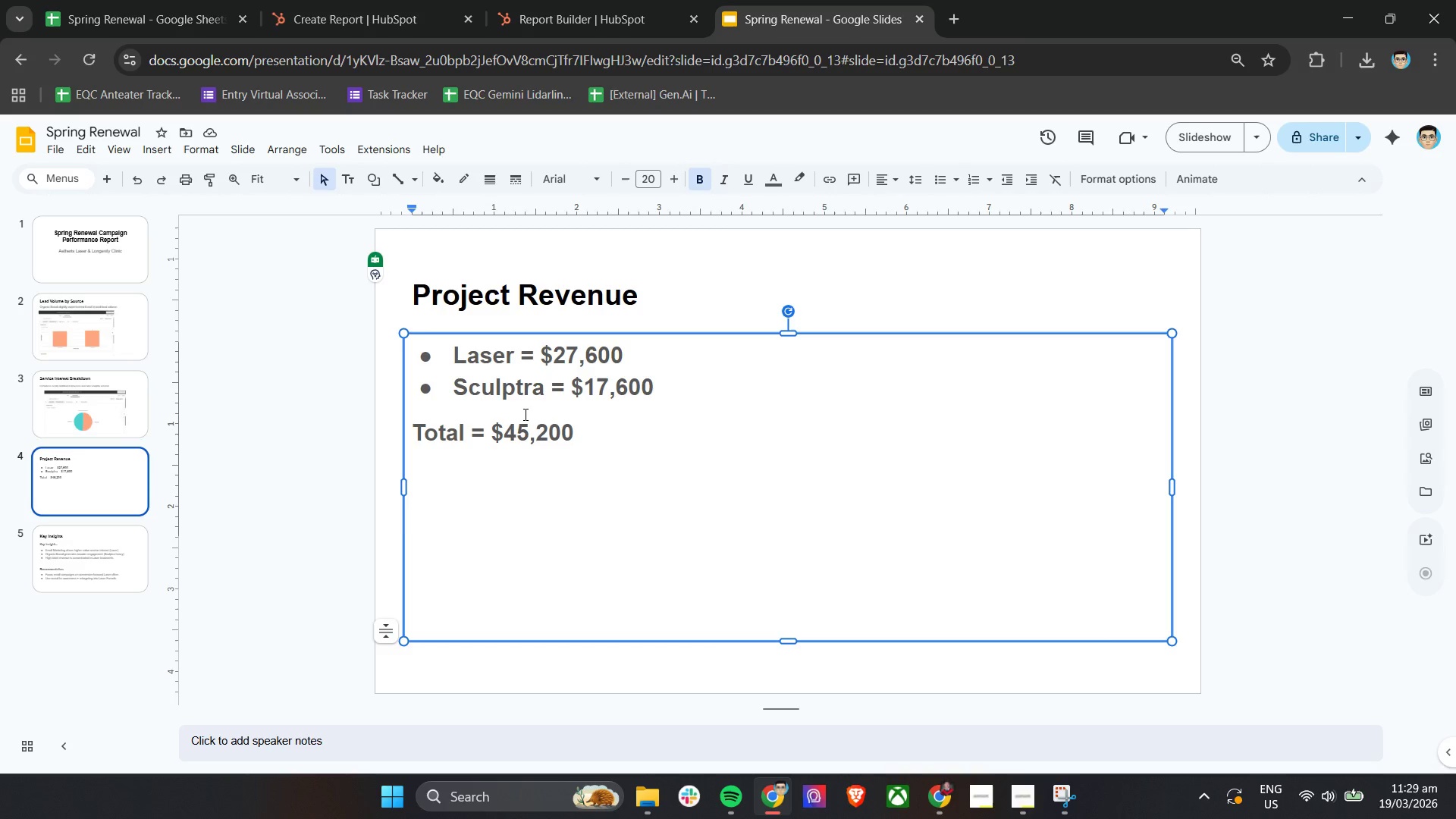 
wait(23.39)
 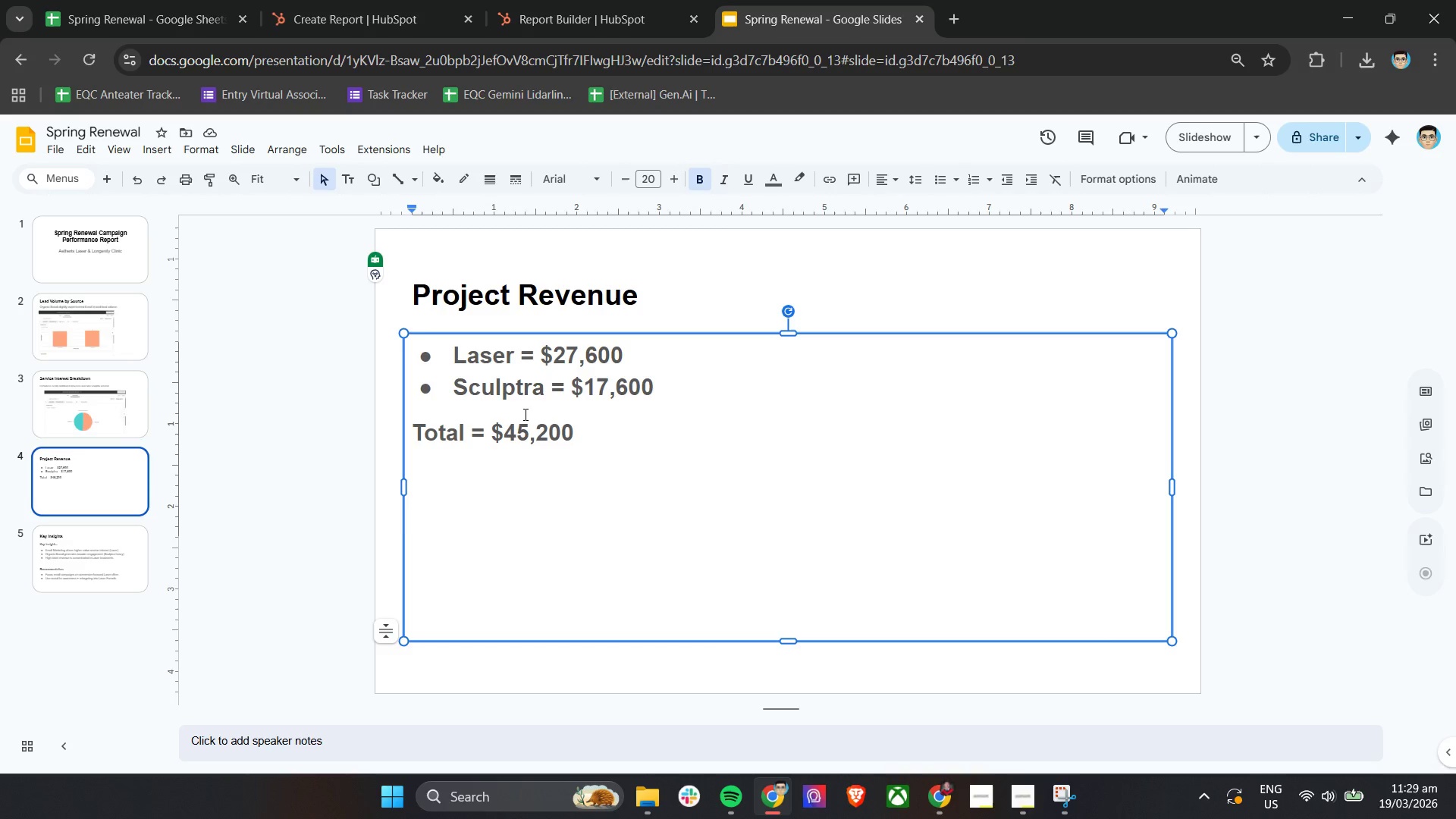 
double_click([611, 303])
 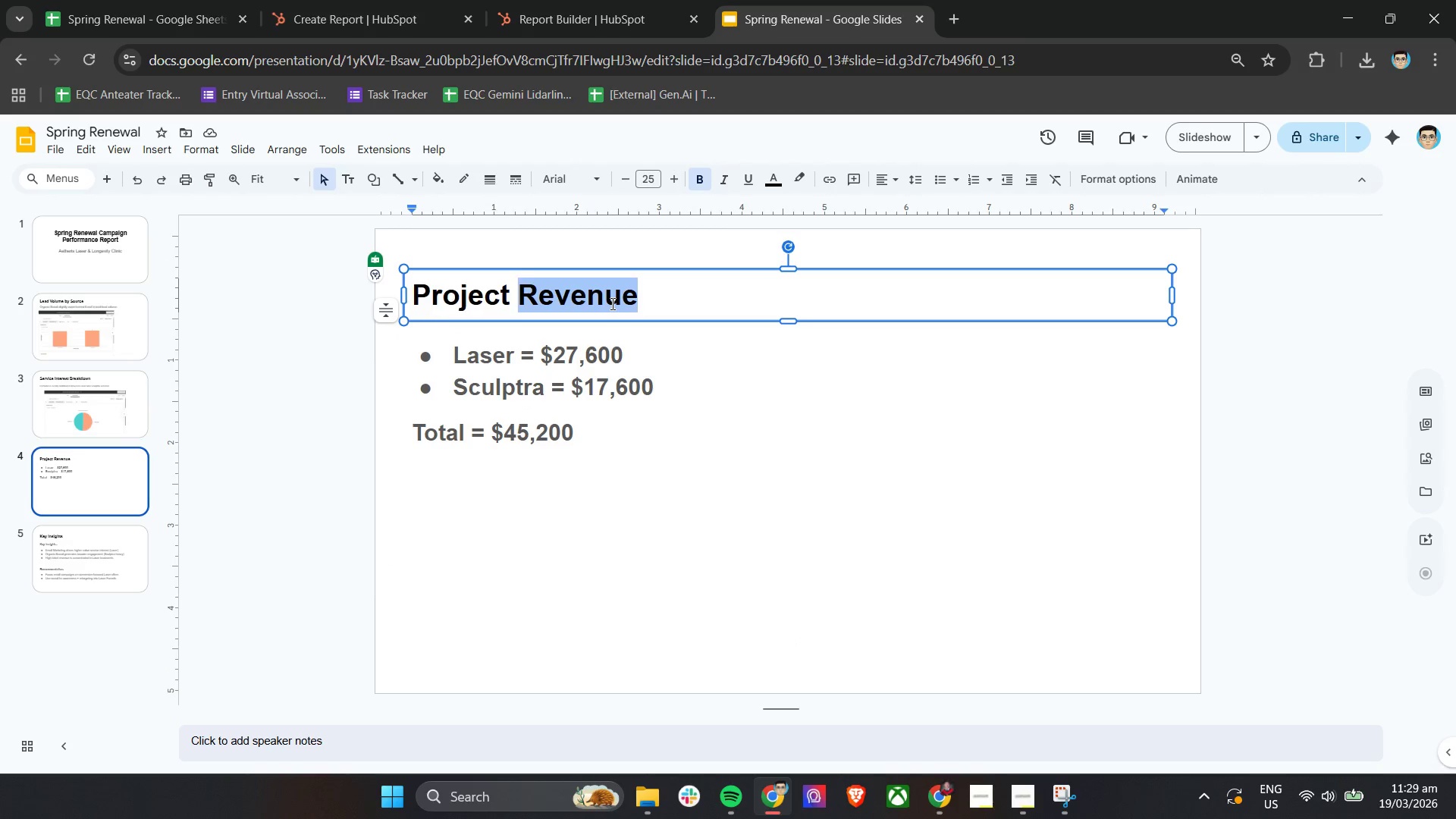 
triple_click([611, 303])
 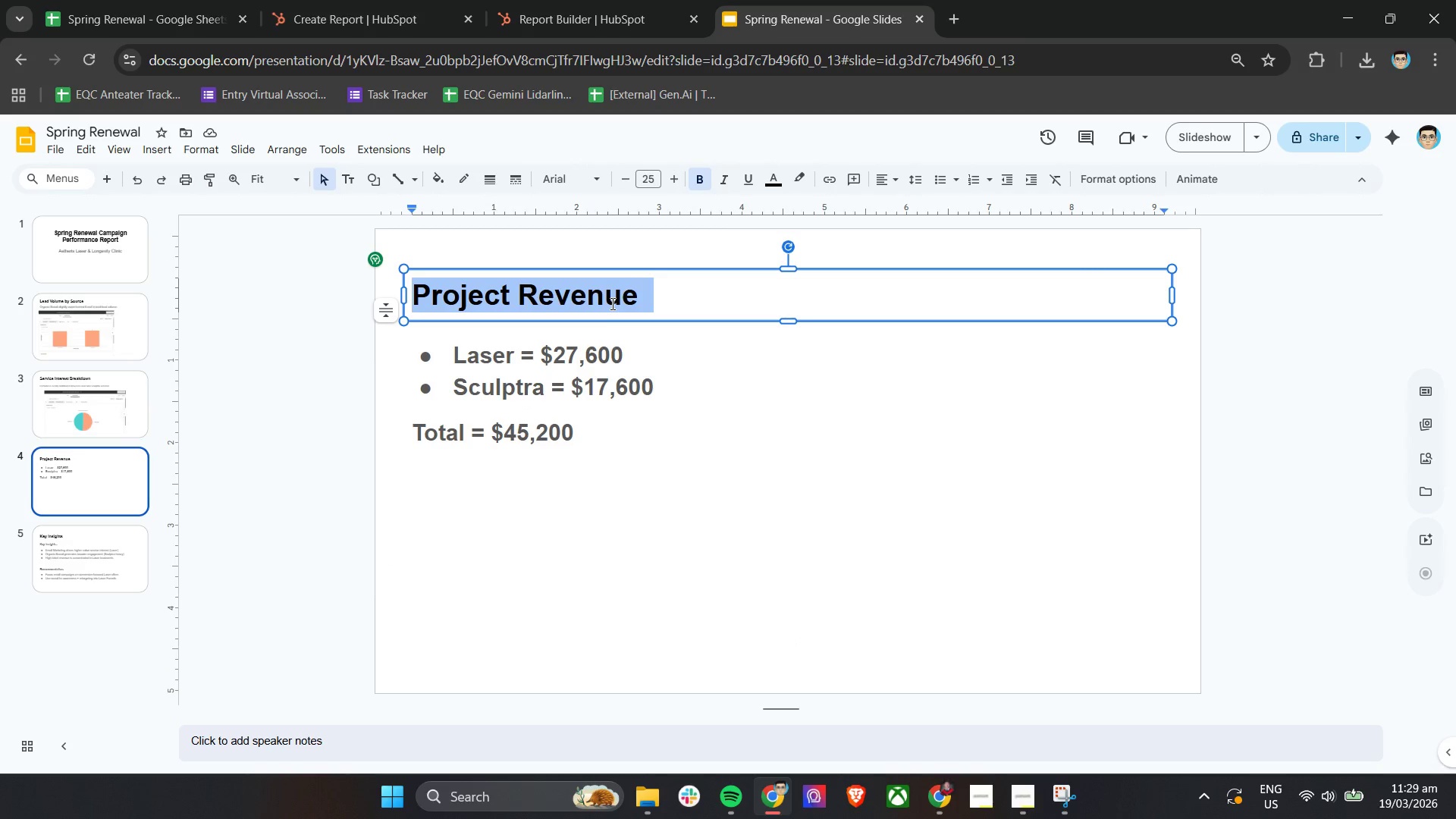 
type(Projected Revenue Impact)
 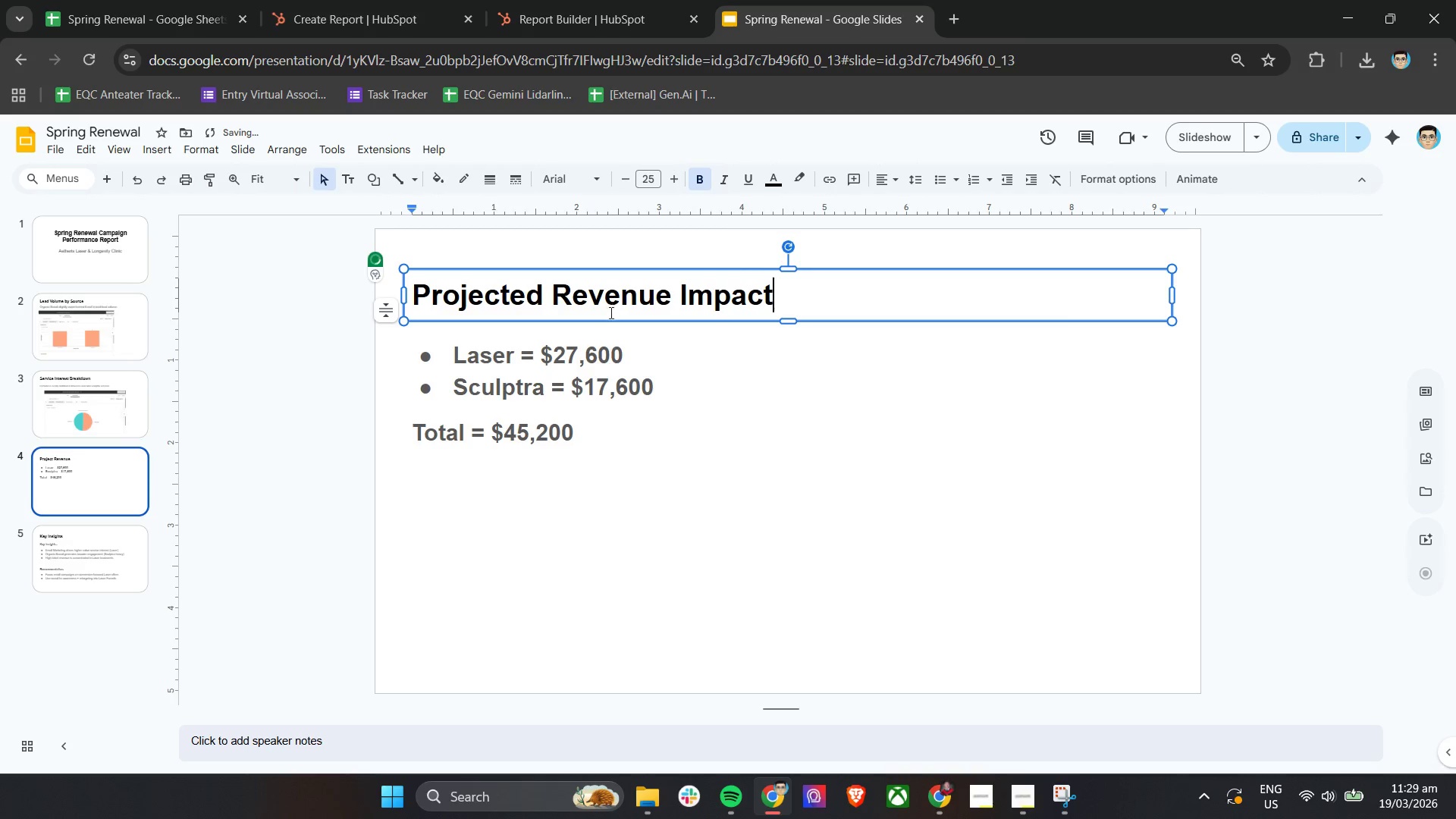 
left_click([623, 458])
 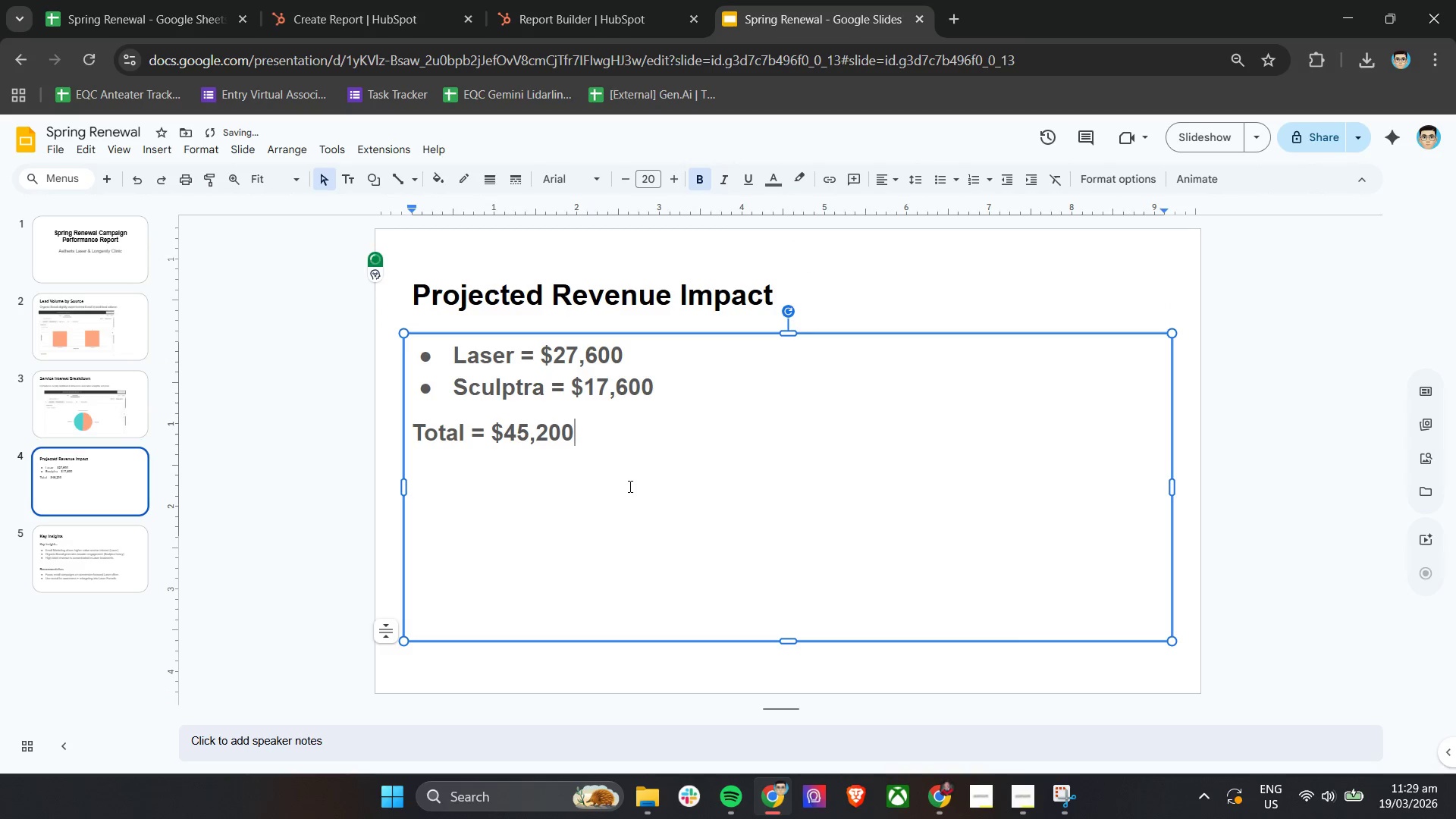 
key(ArrowDown)
 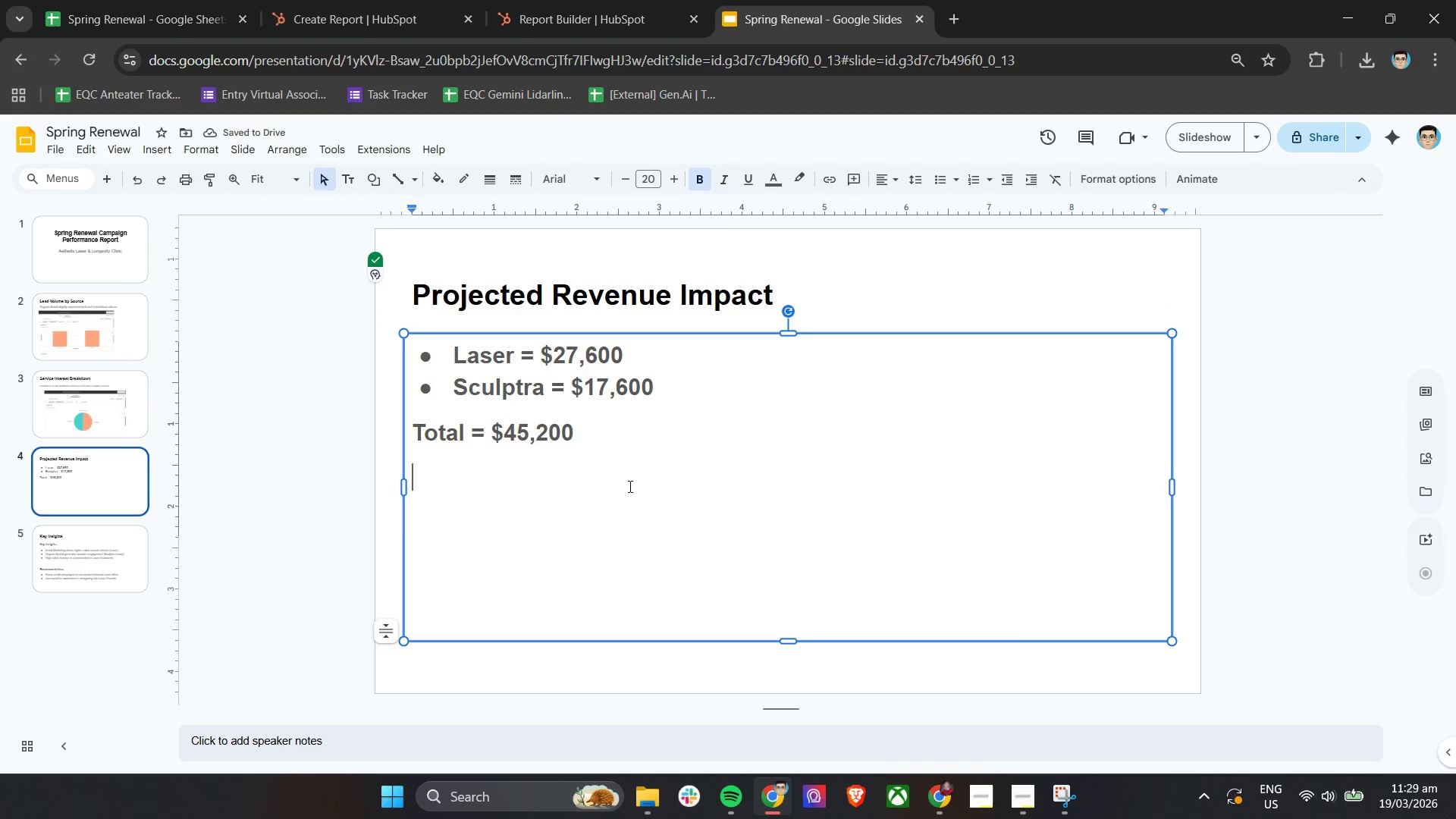 
key(ArrowDown)
 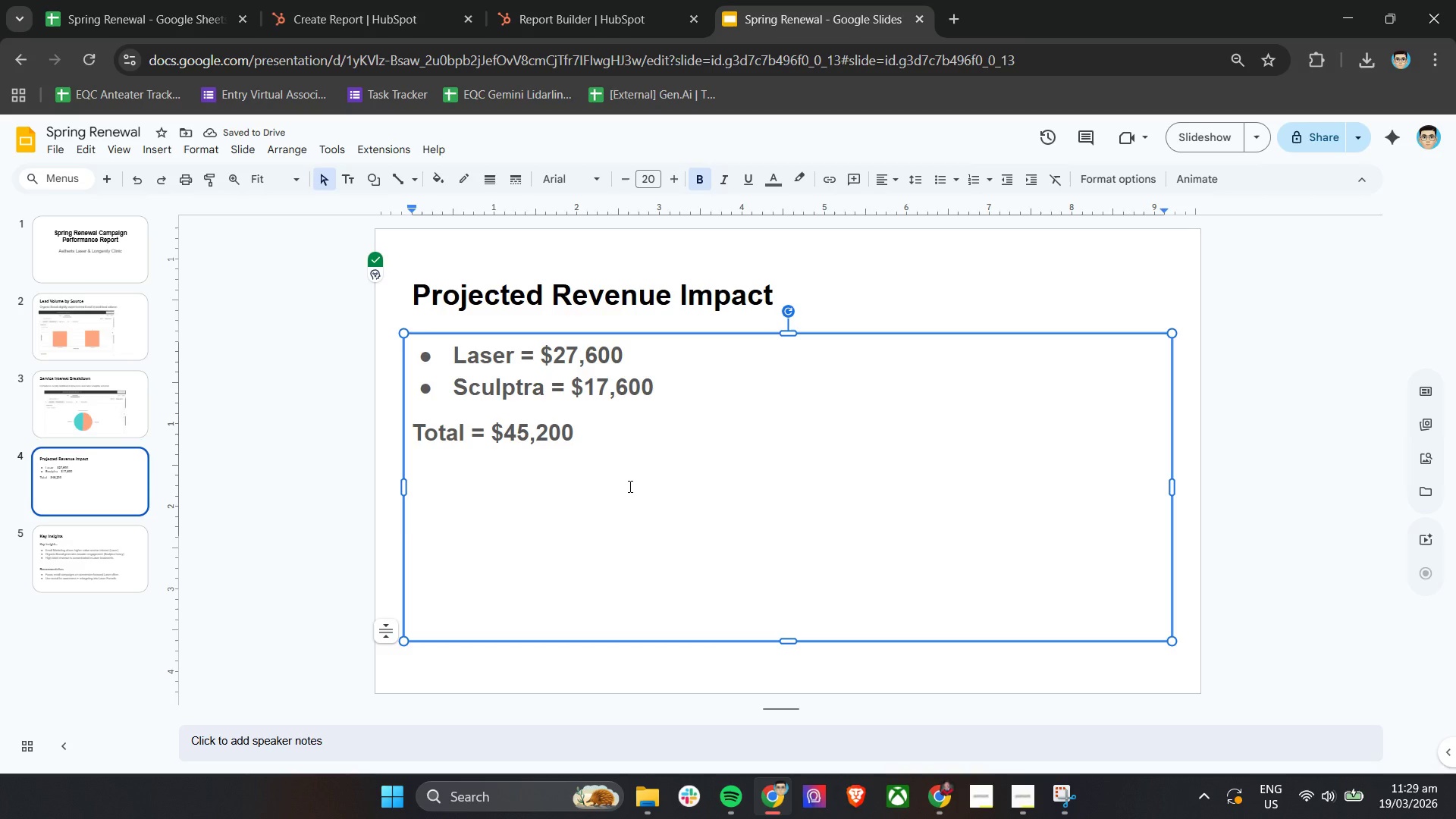 
type(Laser )
 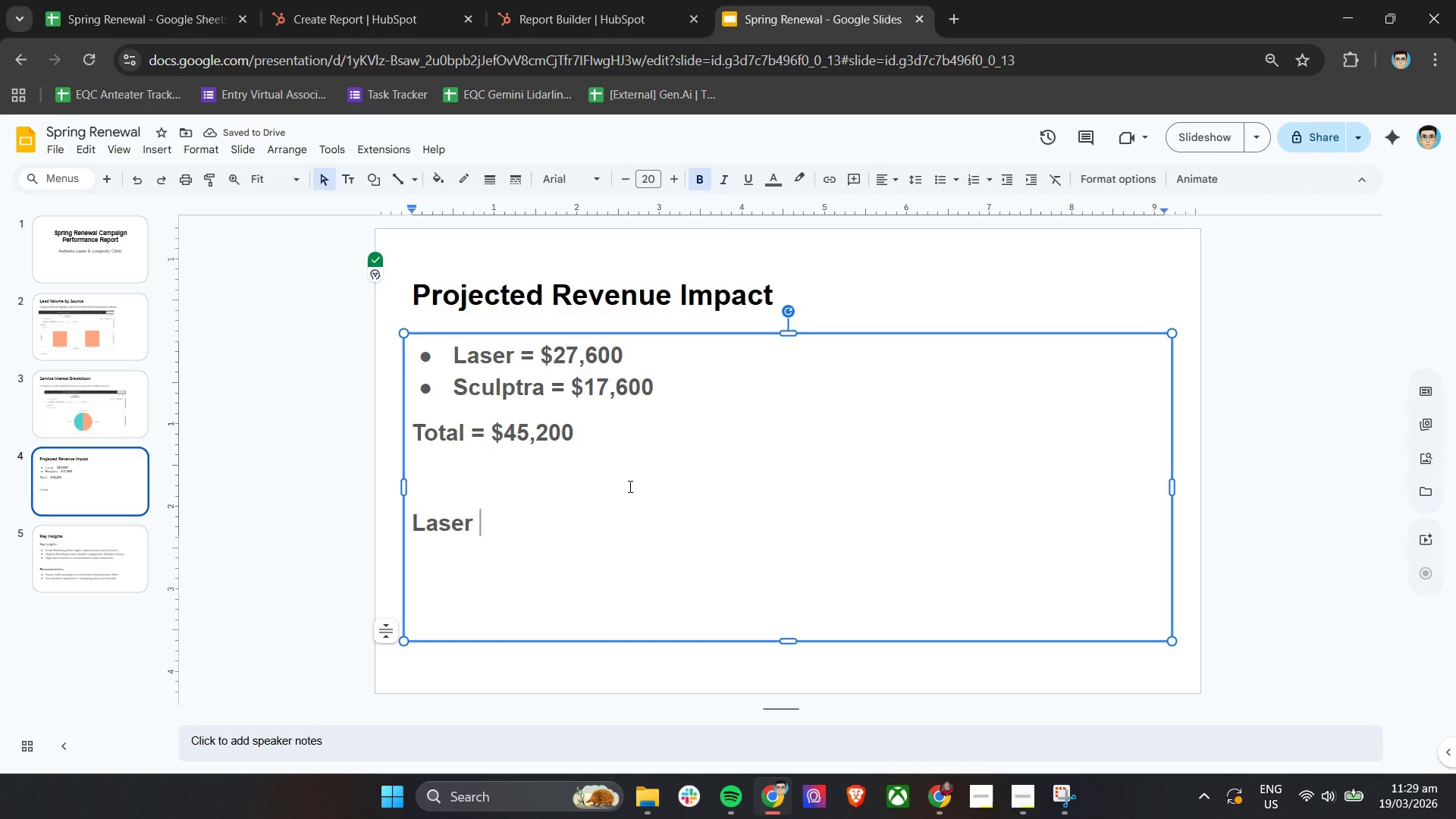 
wait(5.09)
 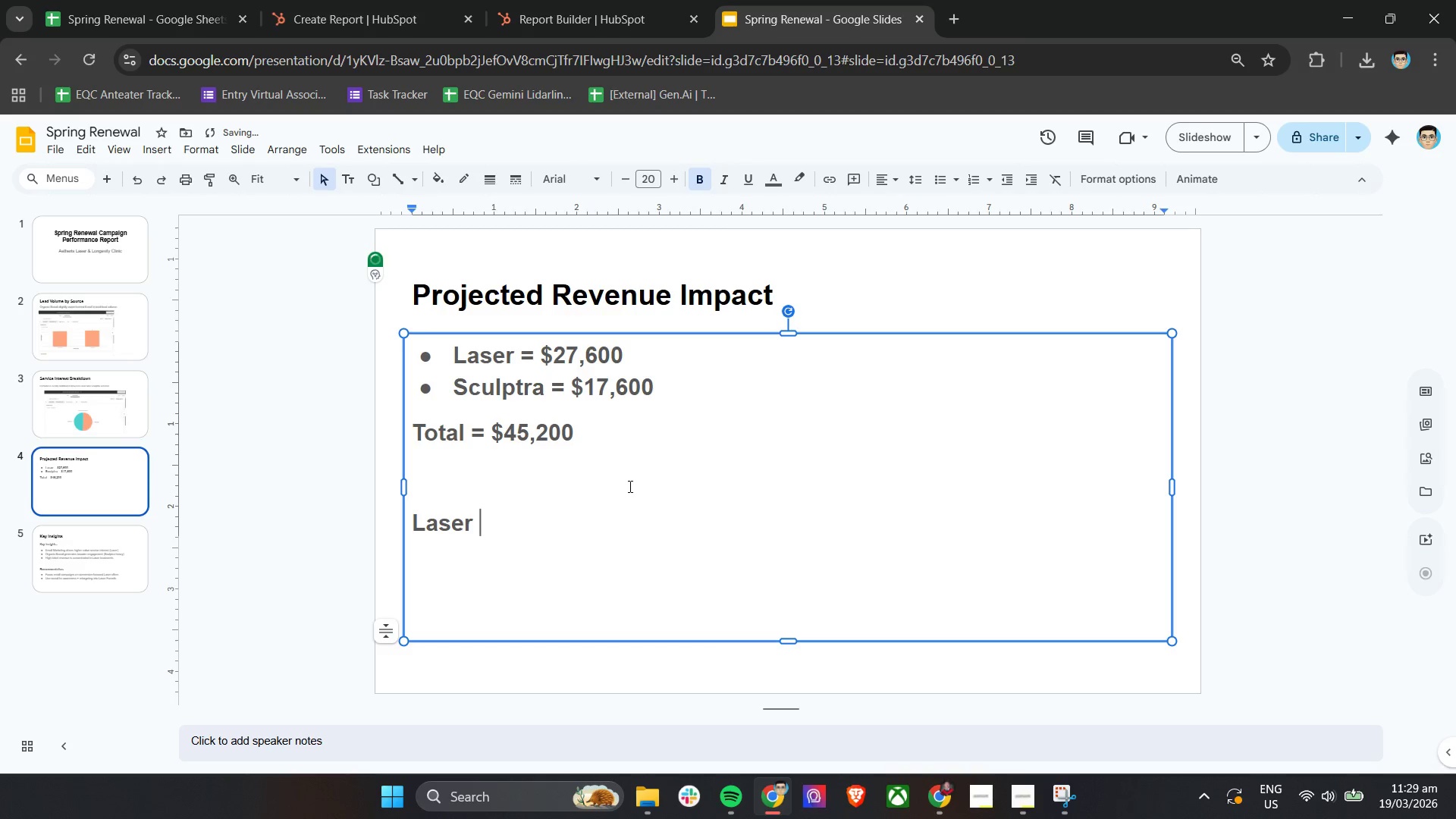 
type(treatments )
 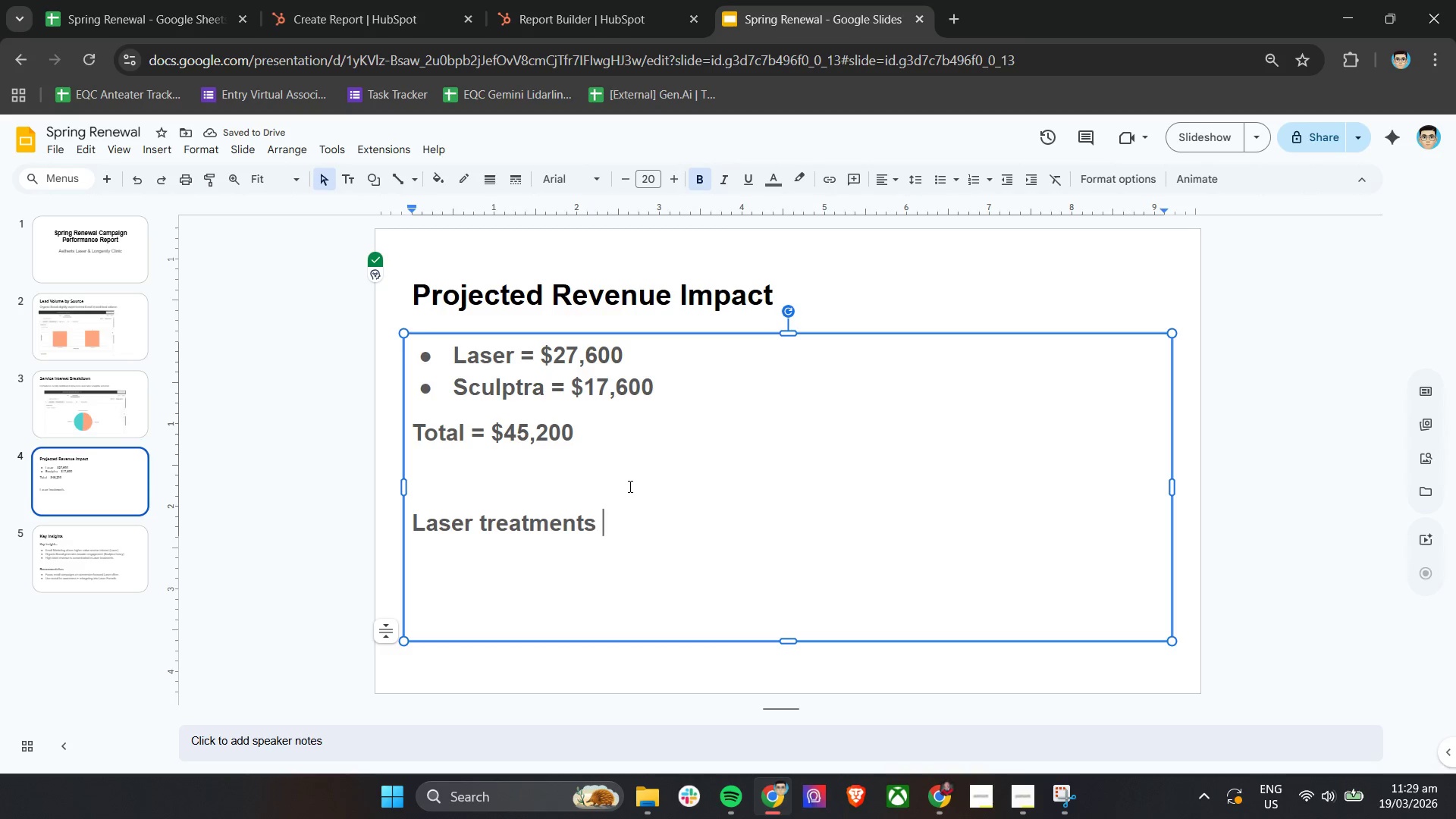 
type(account for the majority )
 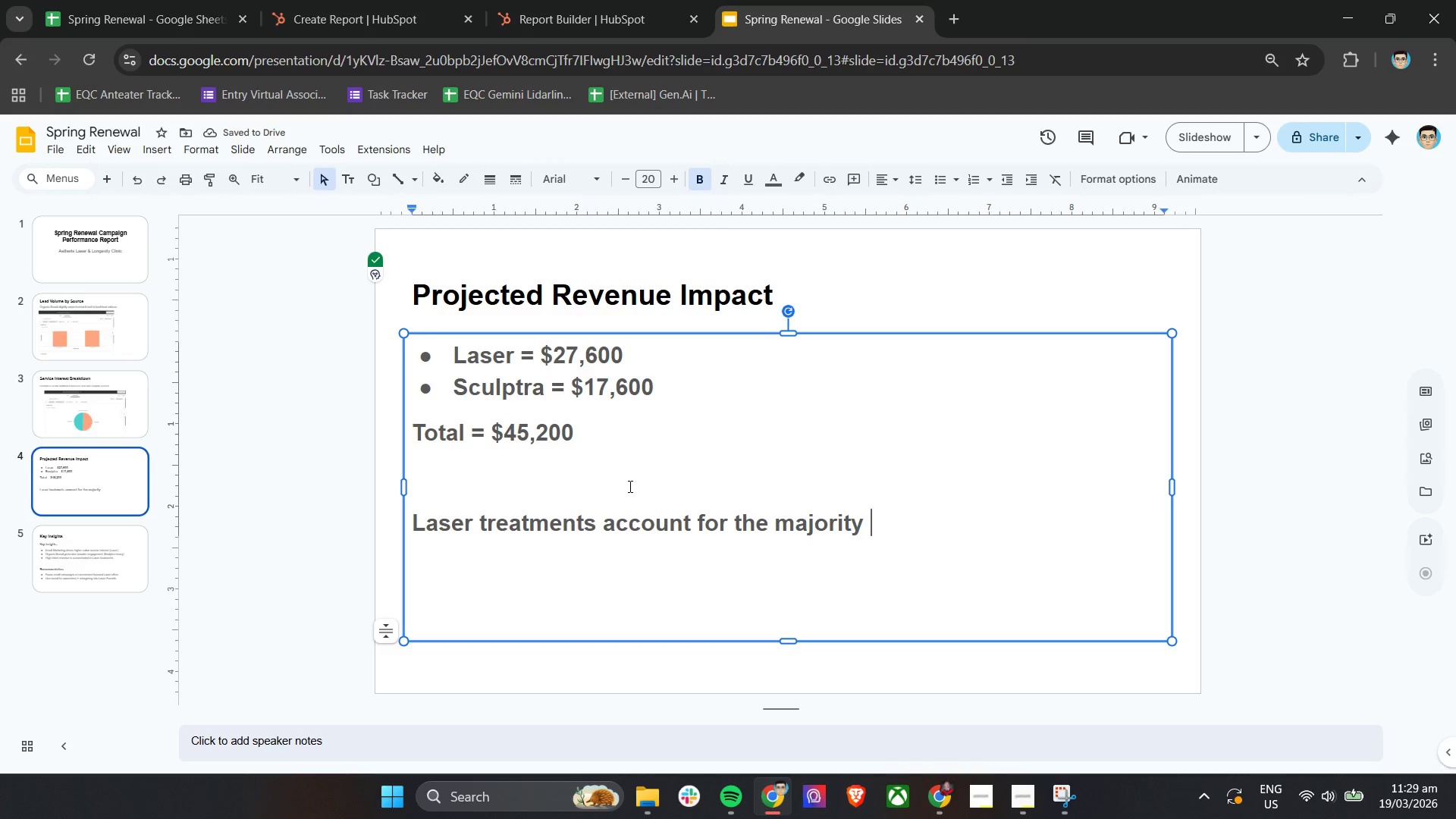 
type(of the projected revenue despite similar lead volume)
 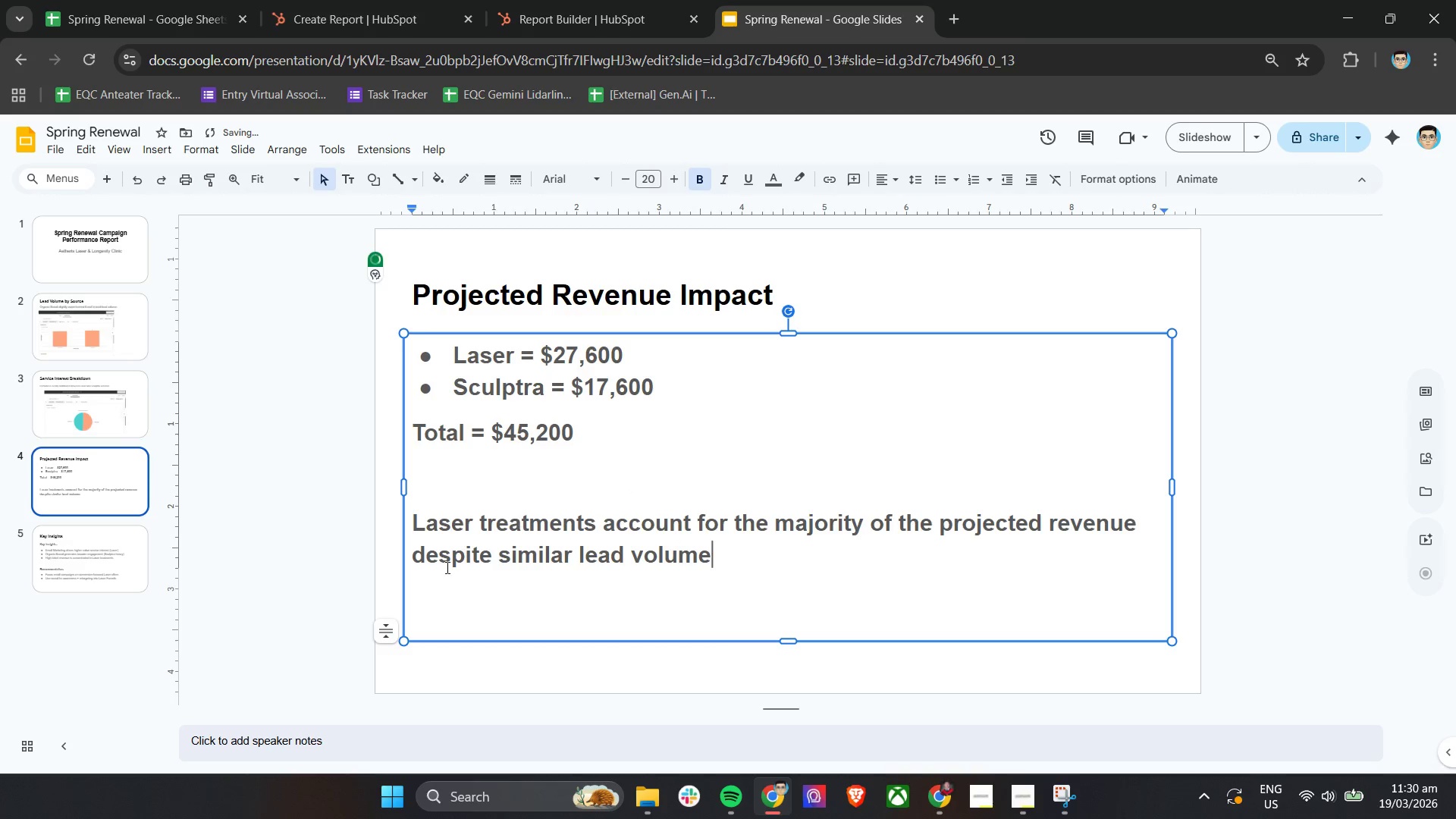 
left_click([397, 546])
 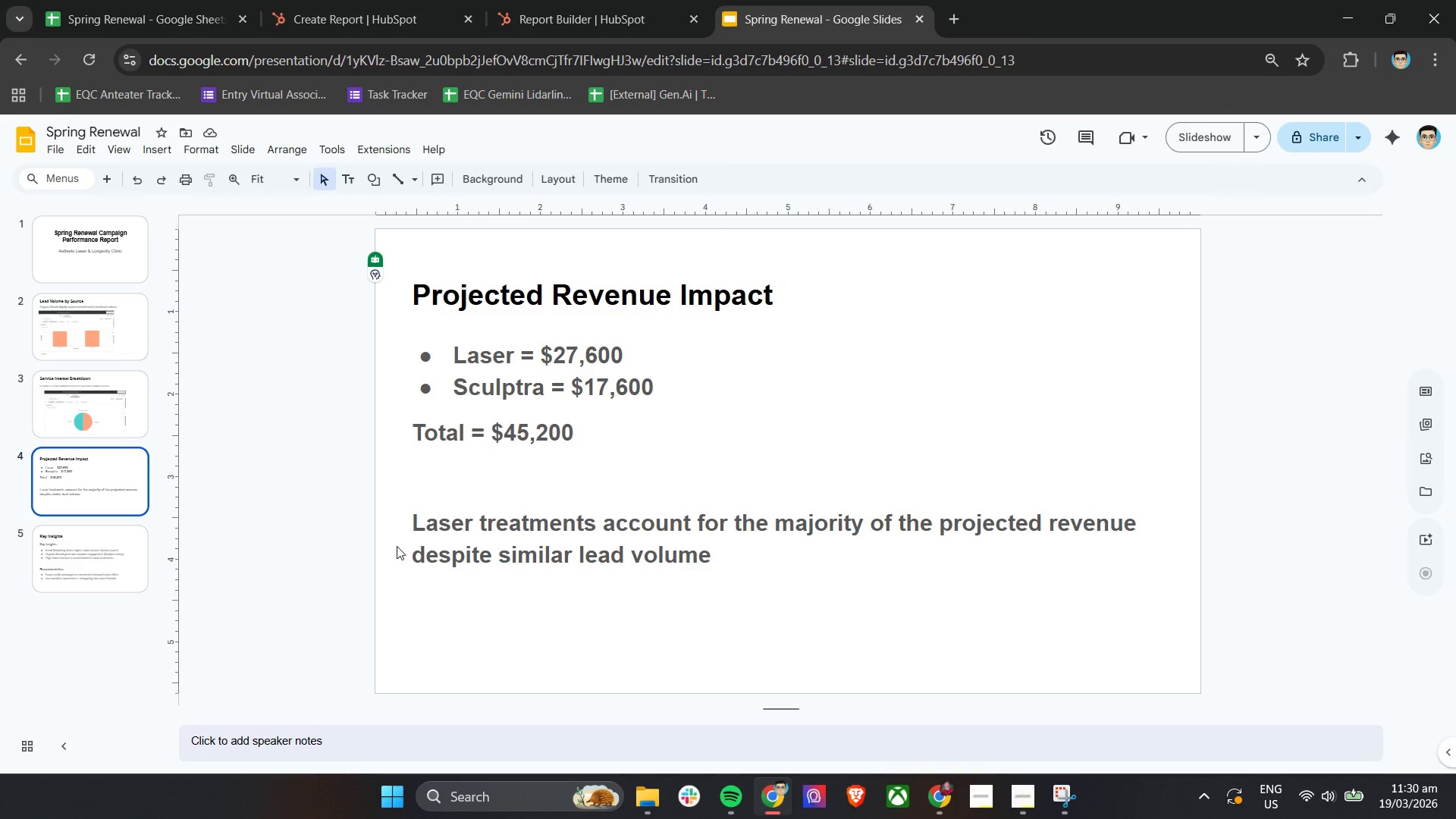 
wait(13.91)
 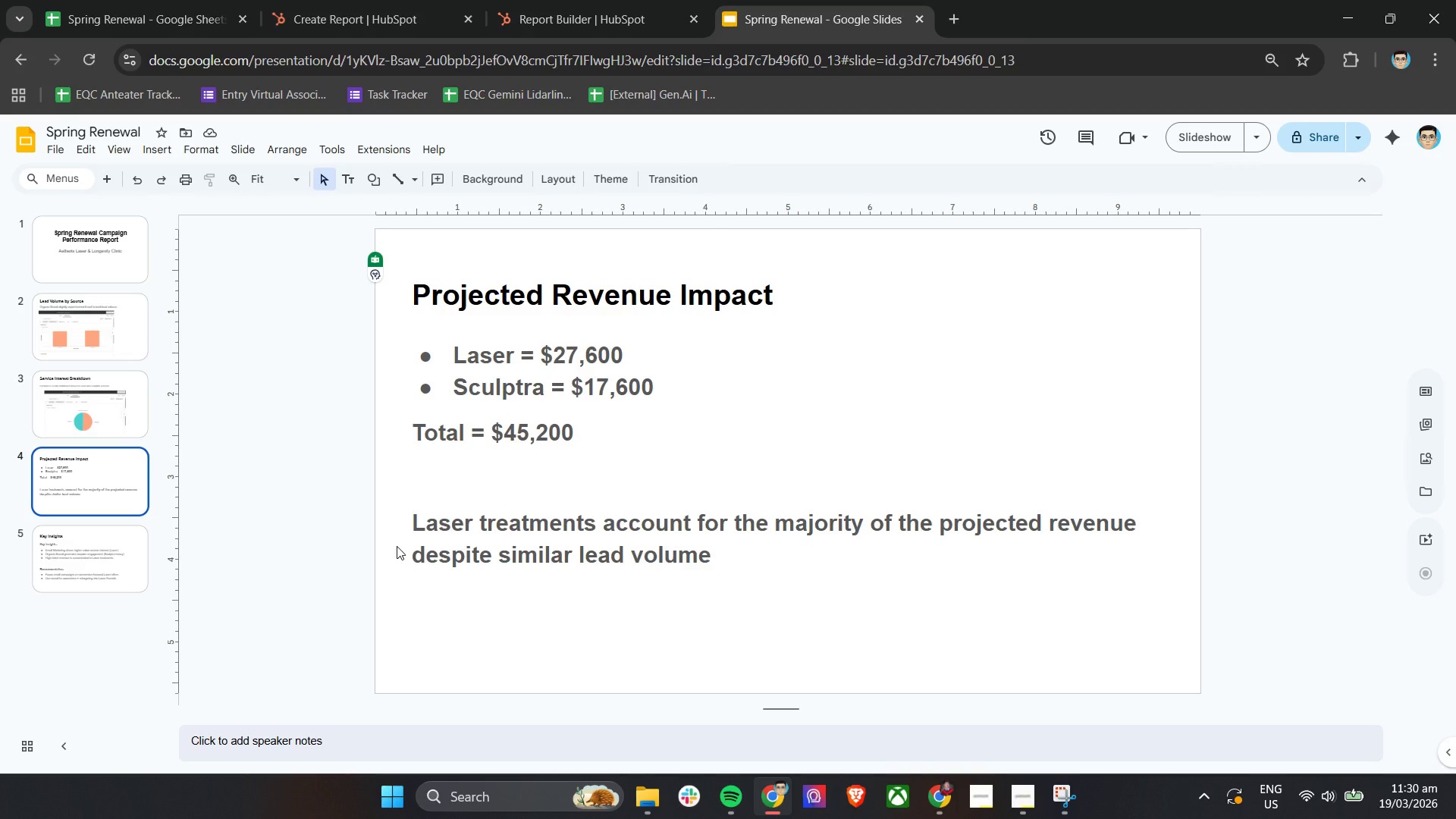 
left_click([1036, 802])